 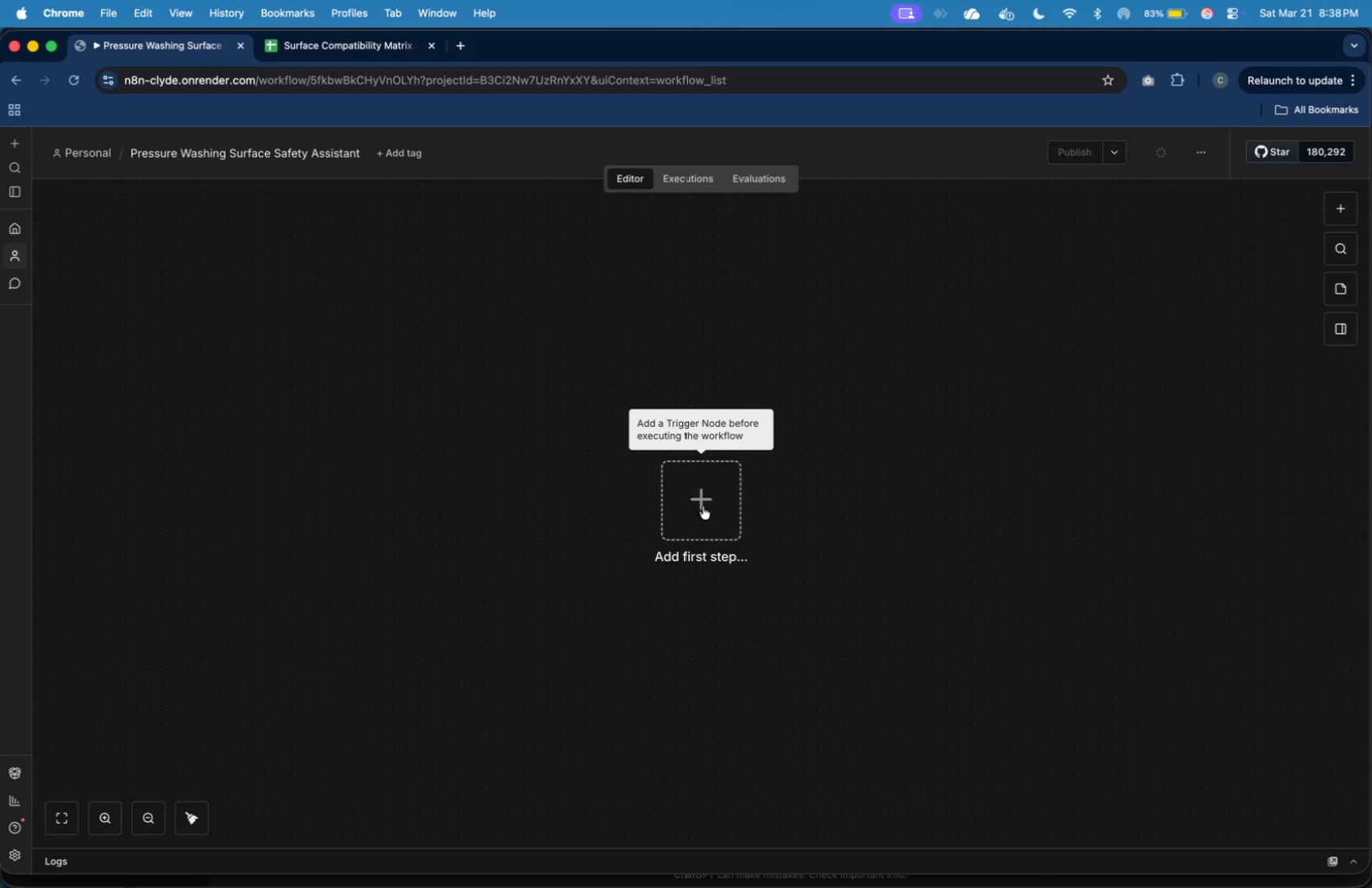 
type(telegr)
 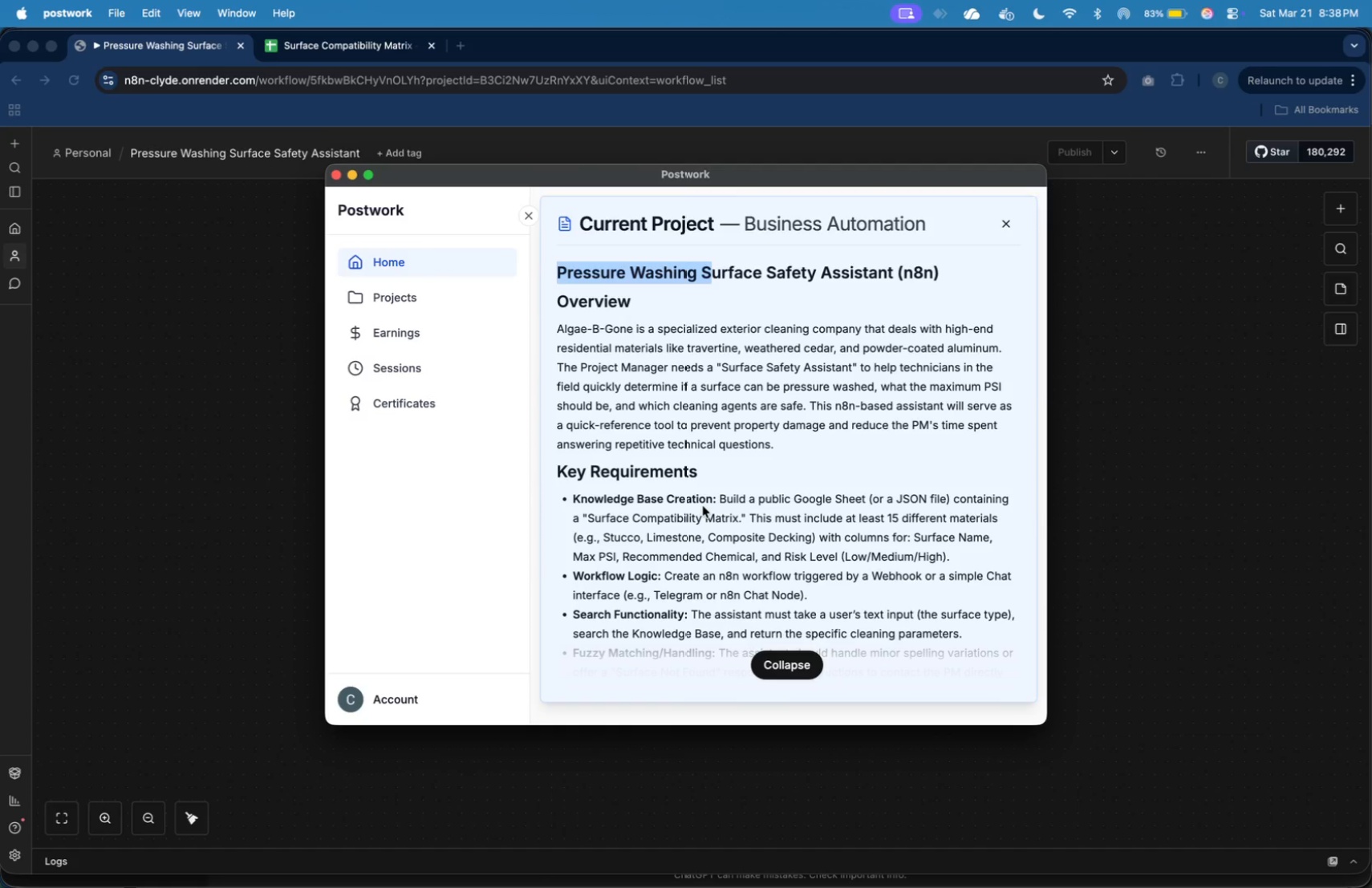 
mouse_move([1137, 335])
 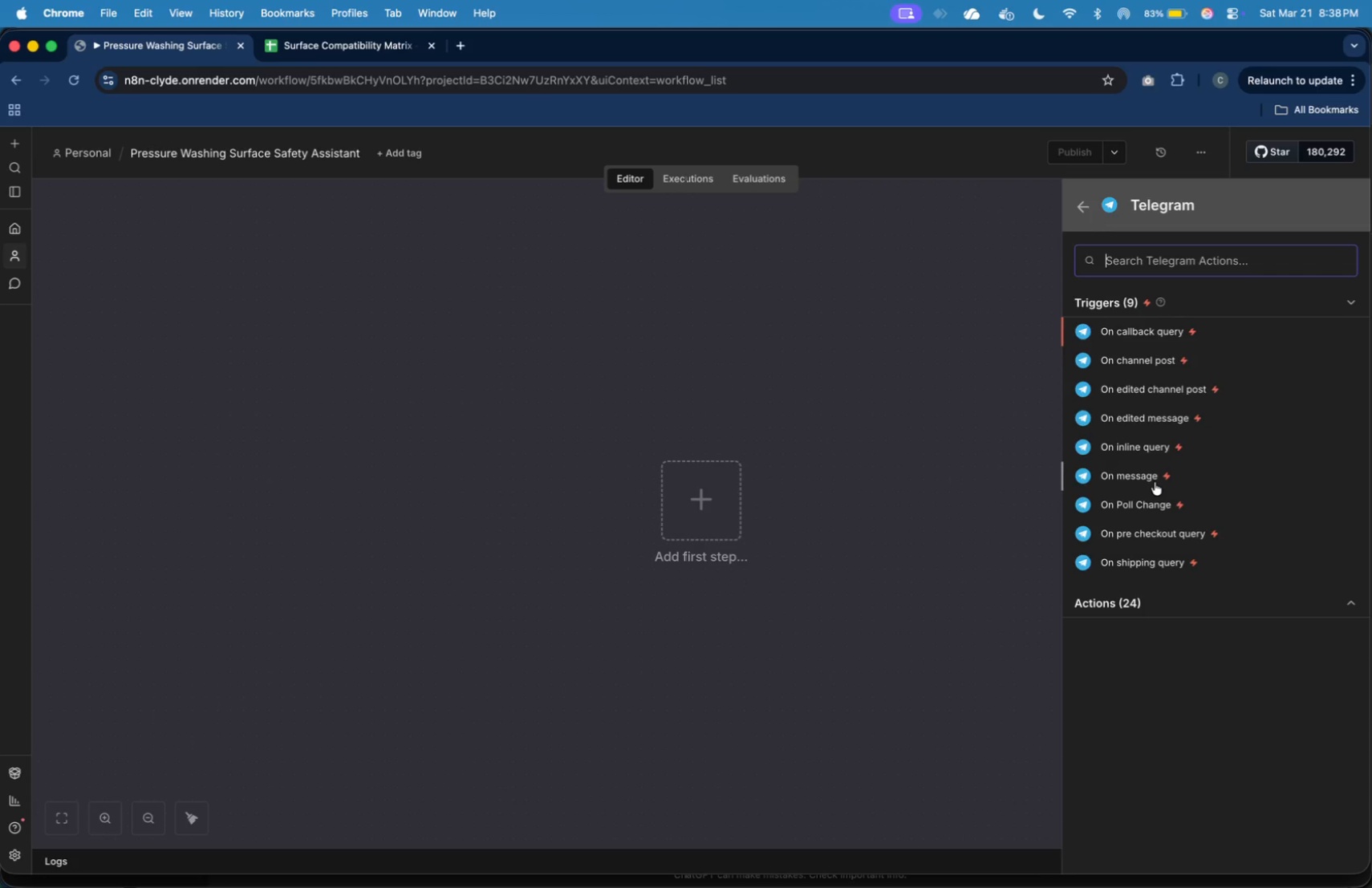 
wait(5.79)
 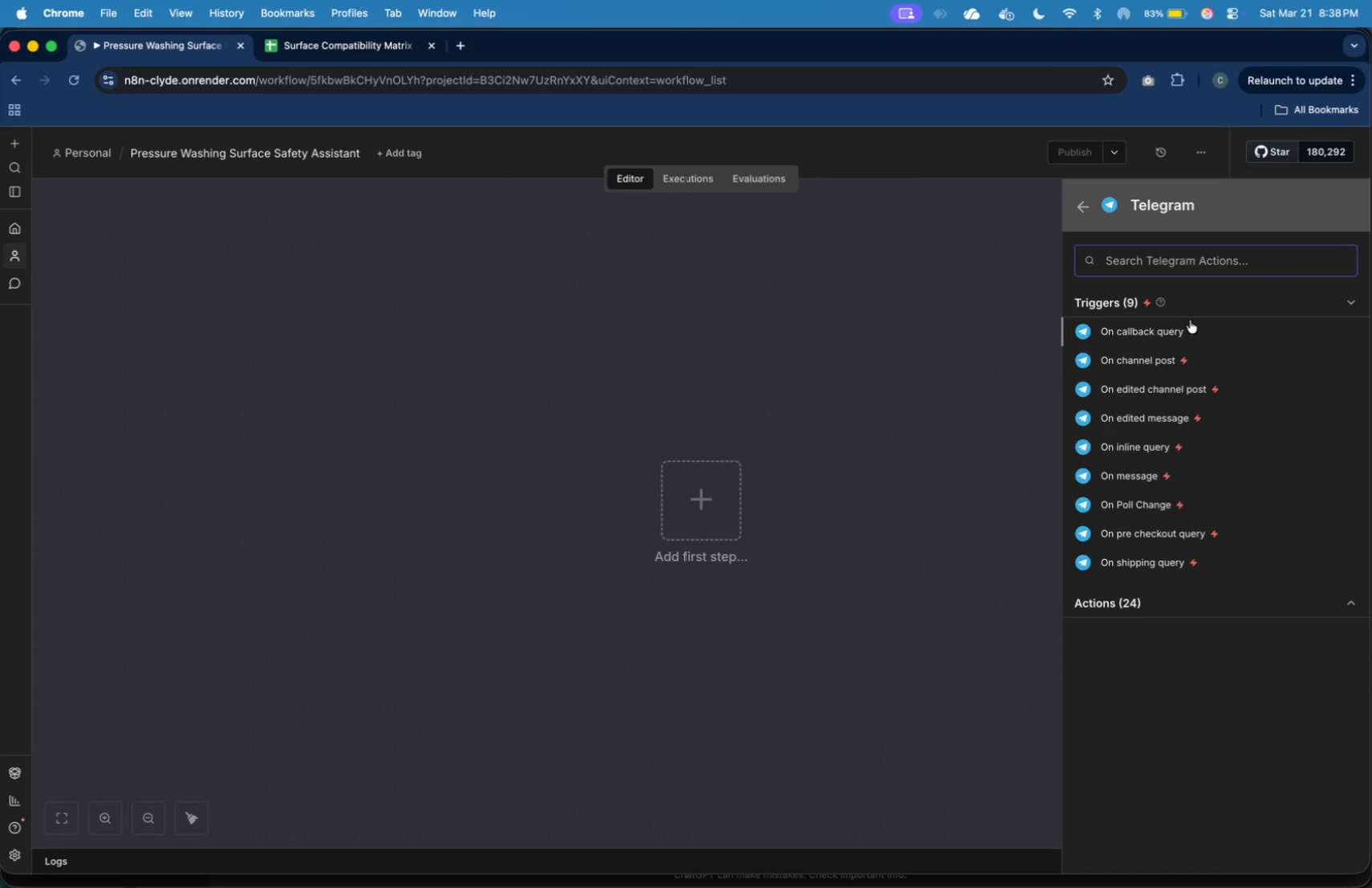 
left_click([1155, 482])
 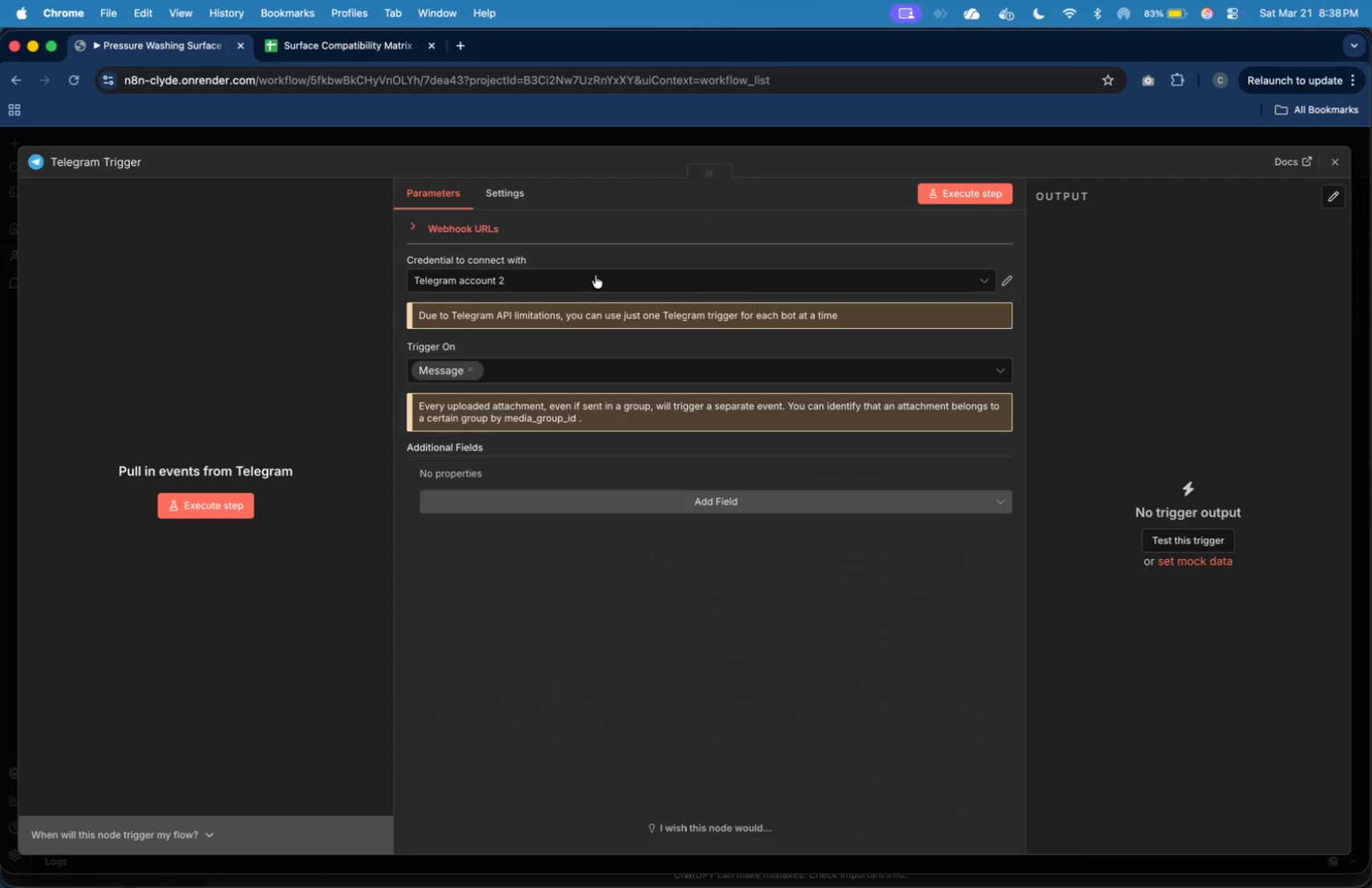 
wait(8.89)
 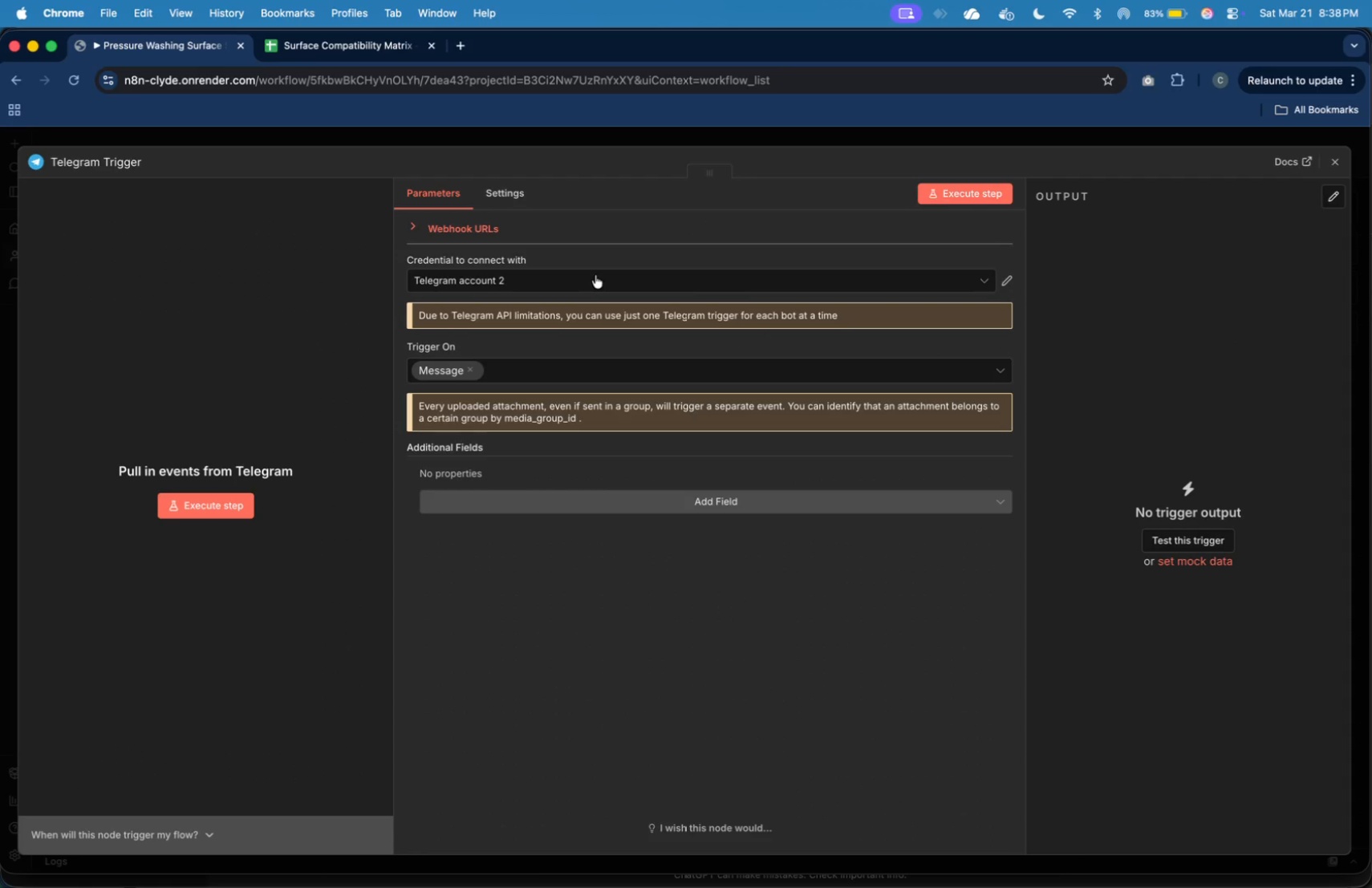 
left_click([1004, 284])
 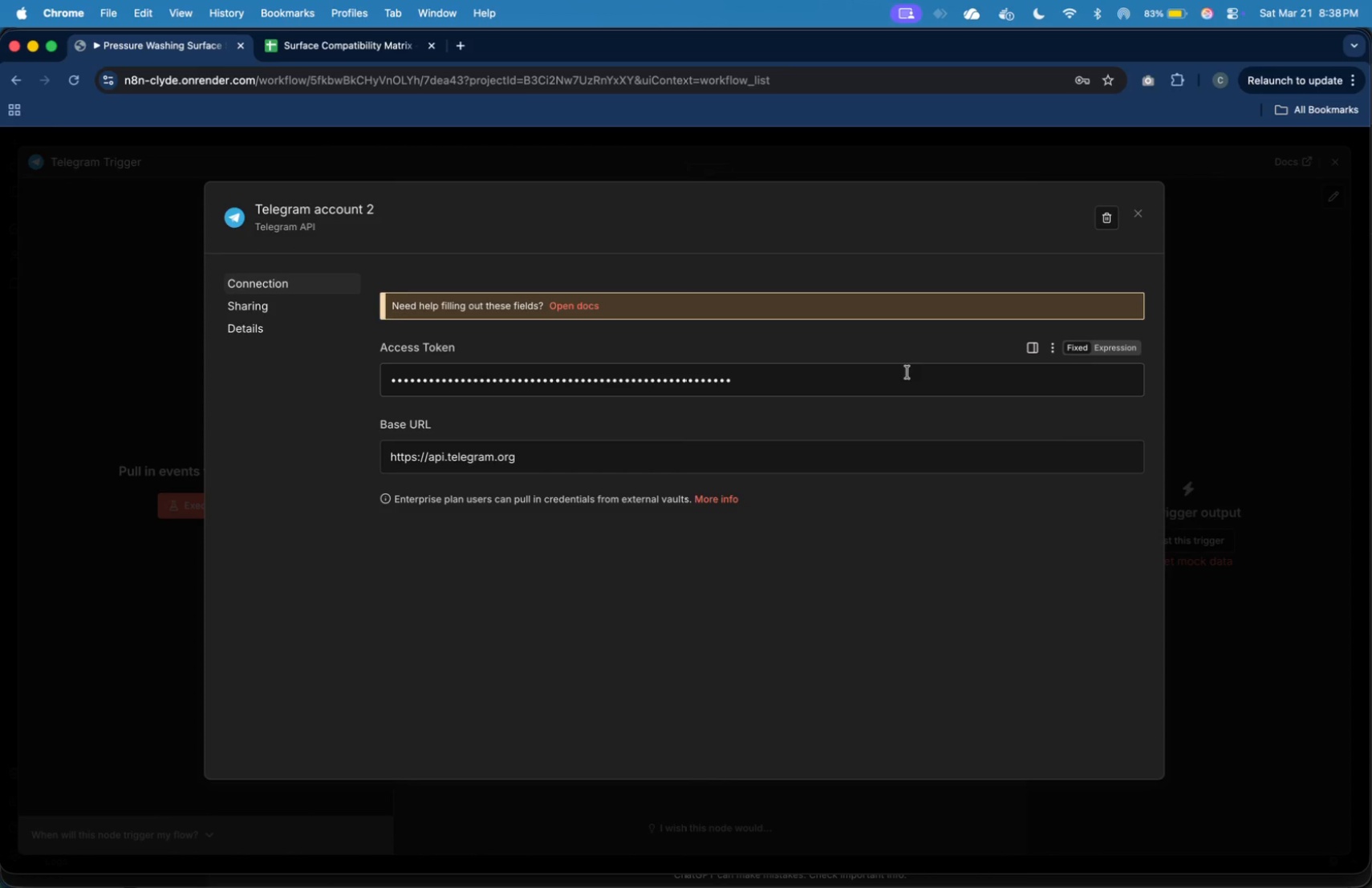 
wait(5.58)
 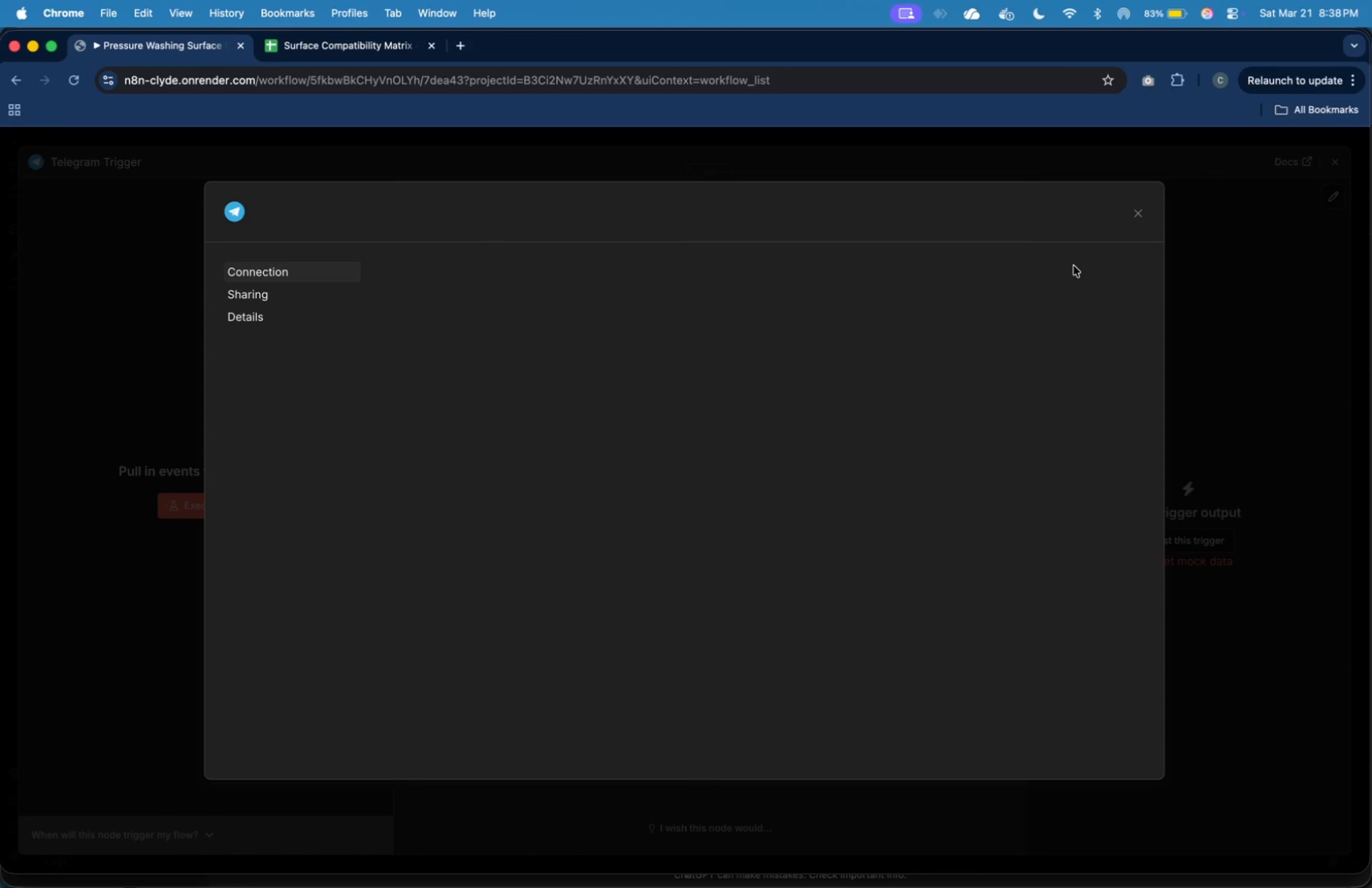 
left_click([1135, 211])
 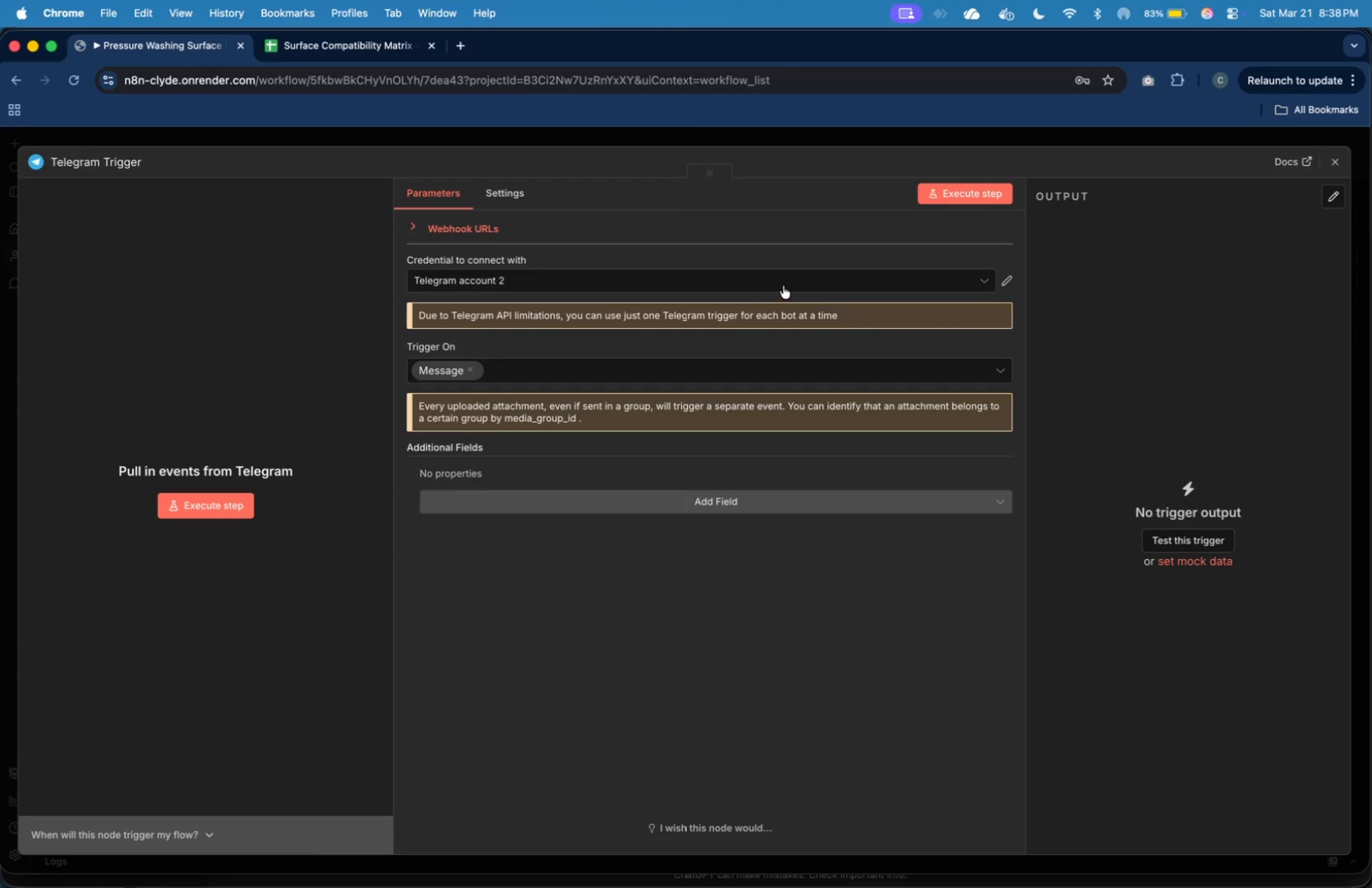 
left_click([783, 281])
 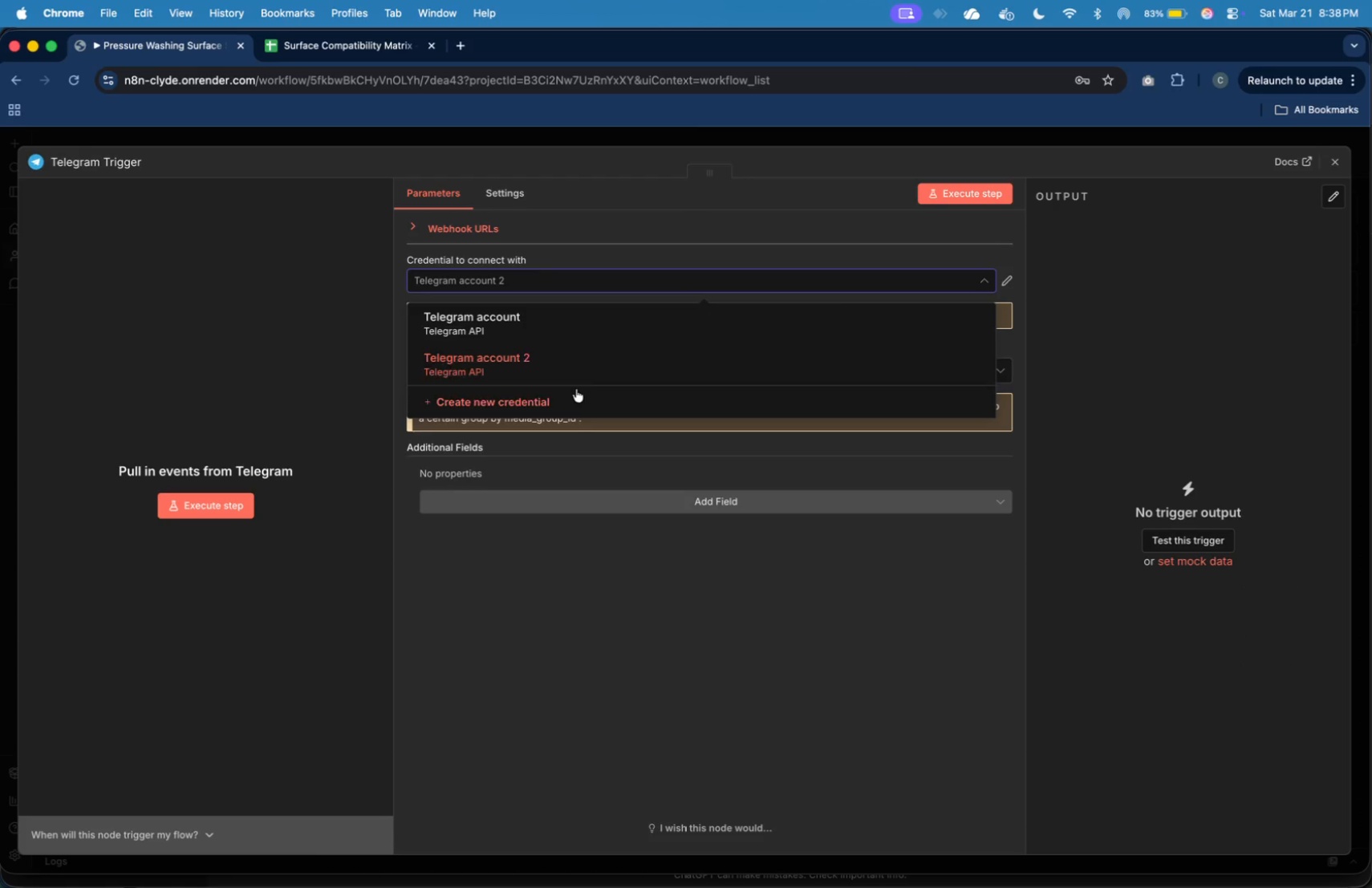 
left_click([572, 396])
 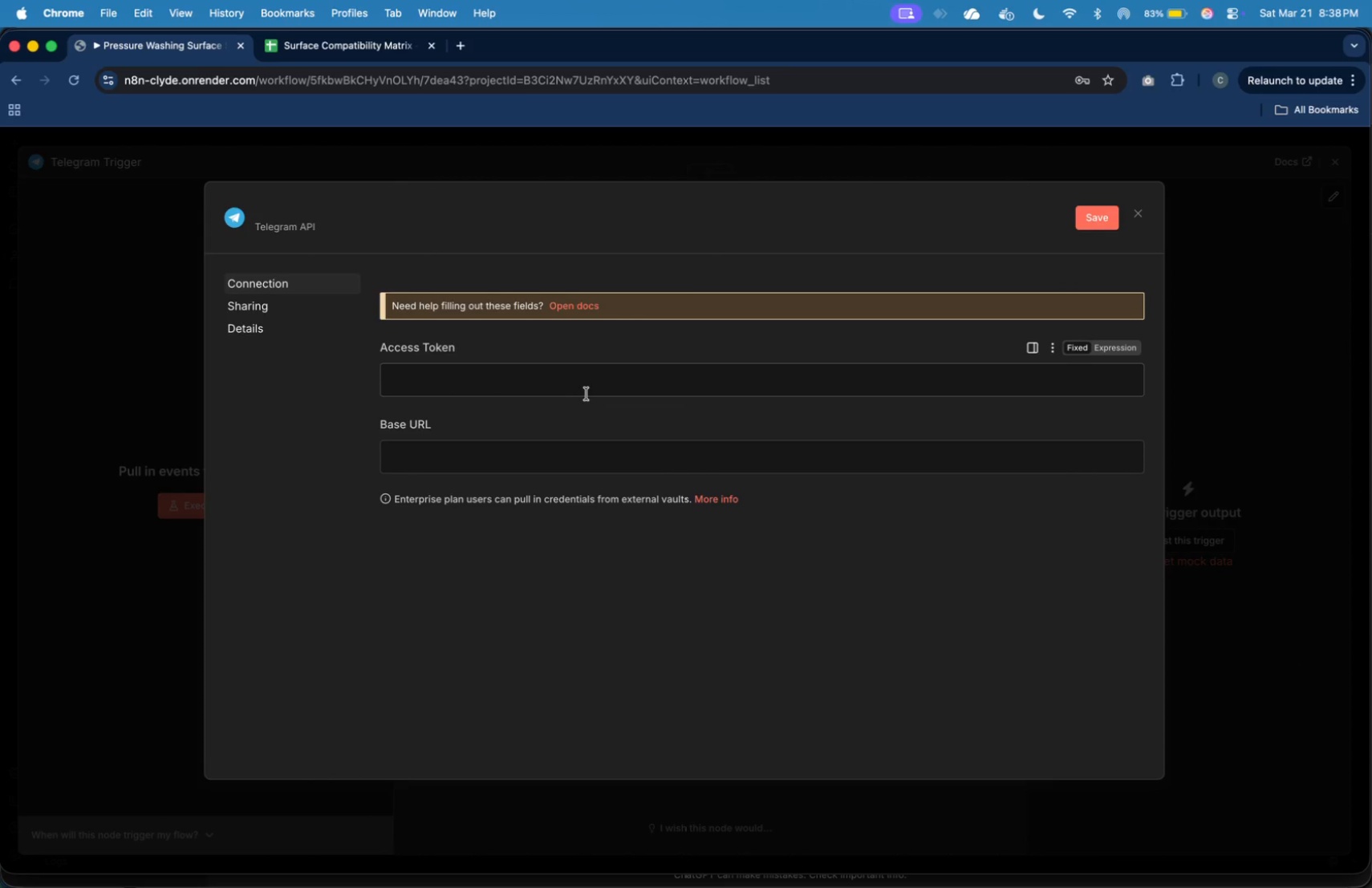 
left_click([593, 393])
 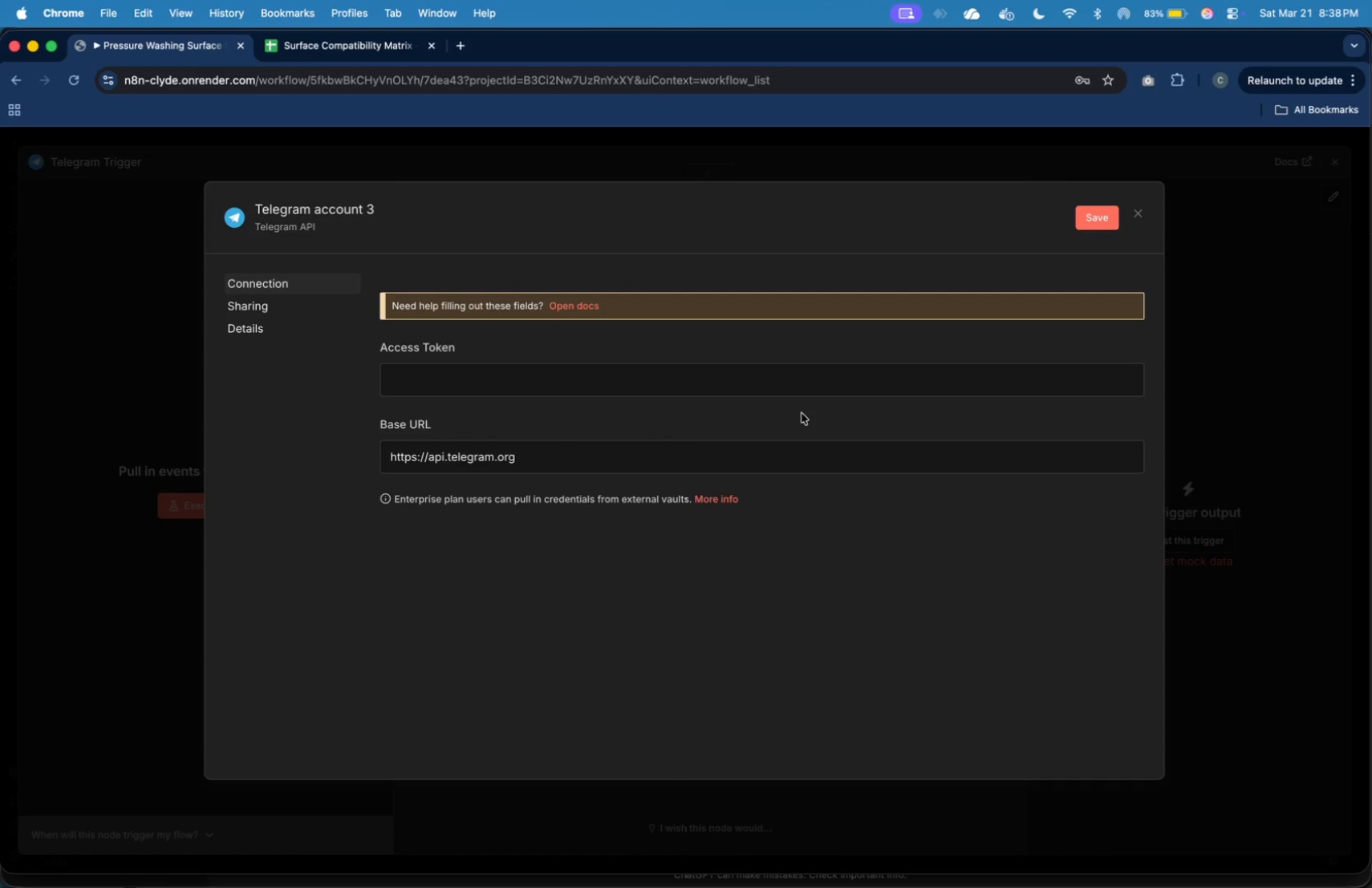 
key(Meta+Tab)
 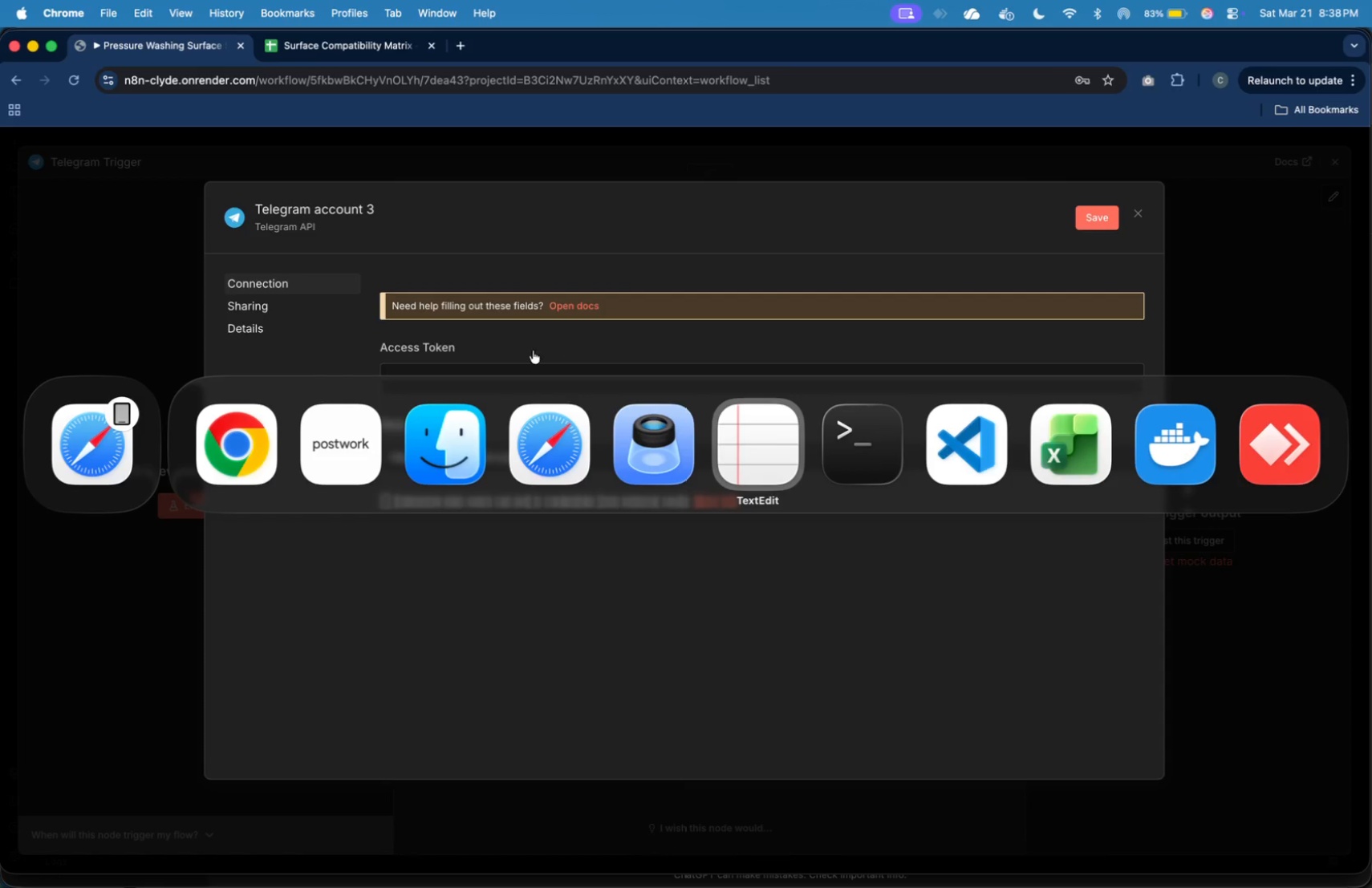 
left_click([340, 439])